 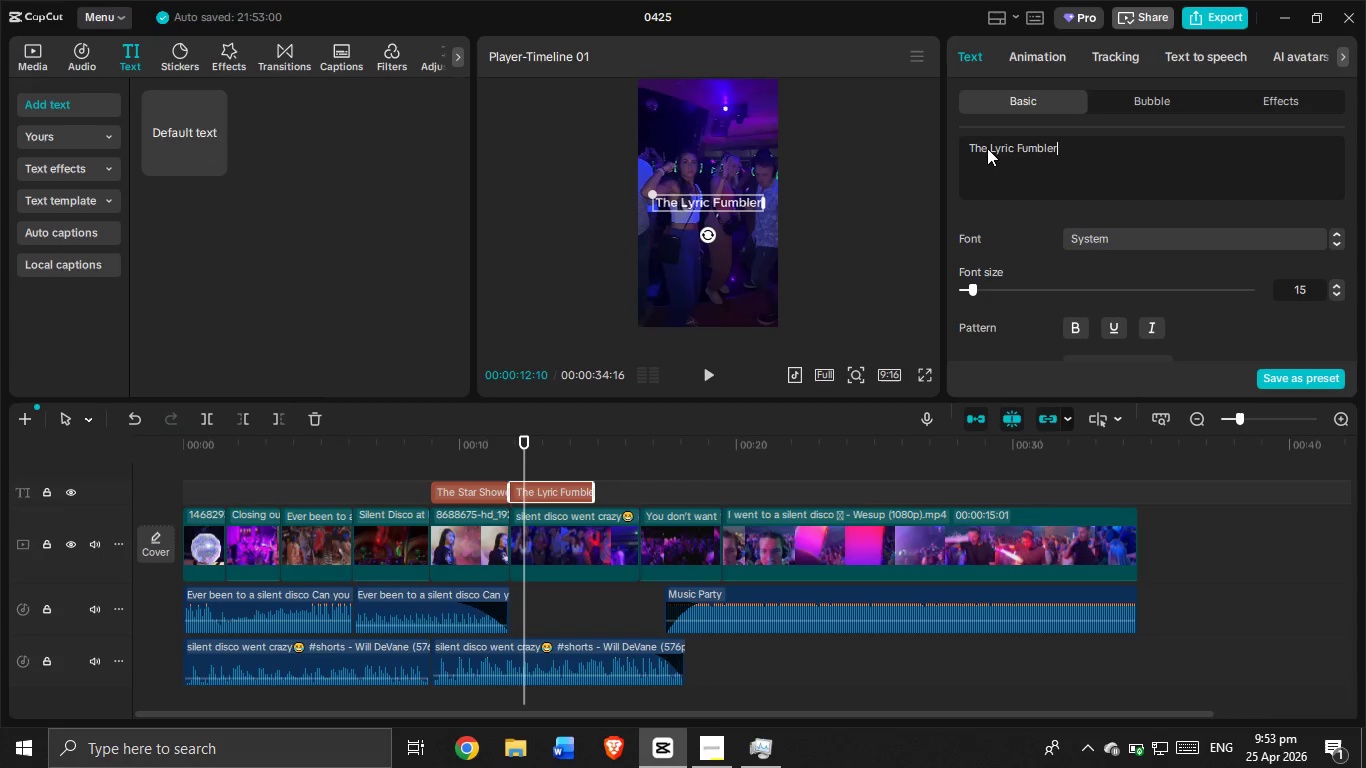 
left_click_drag(start_coordinate=[596, 490], to_coordinate=[579, 520])
 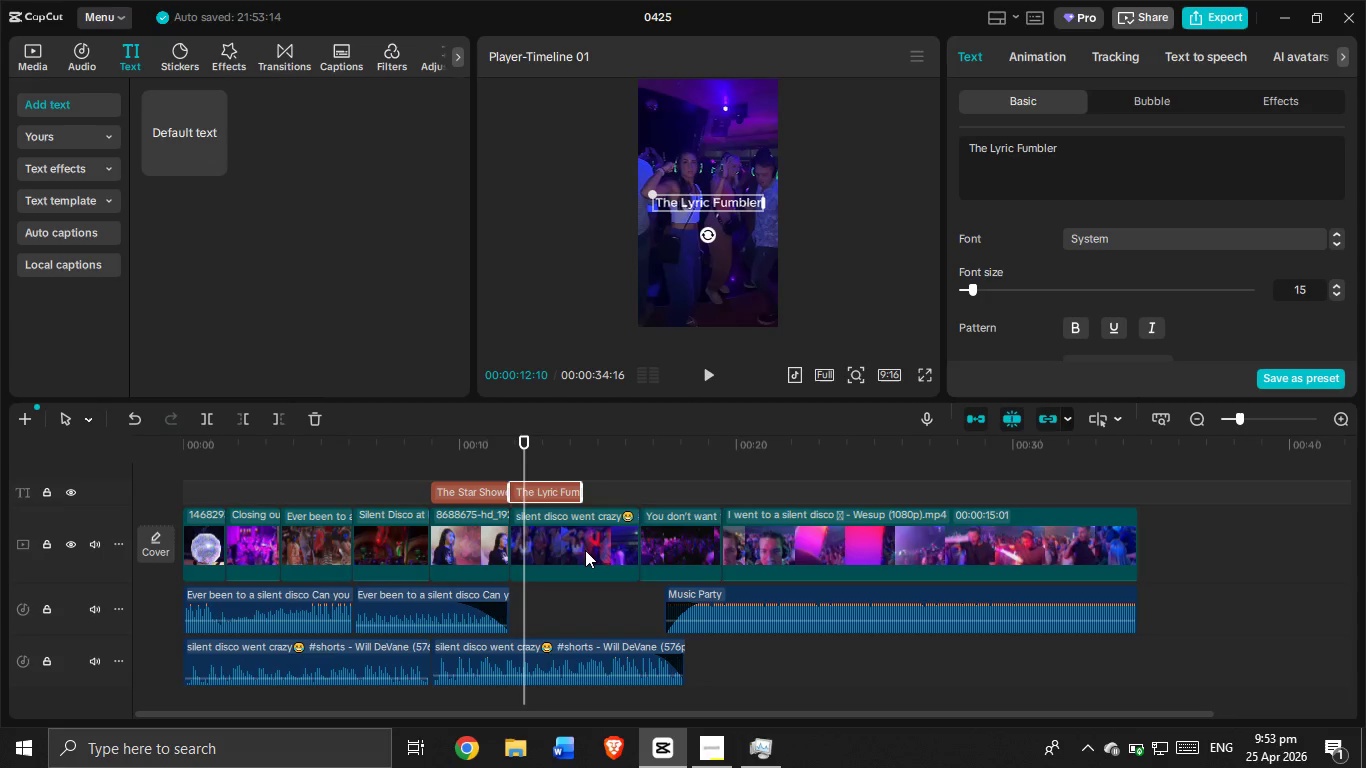 
left_click([585, 550])
 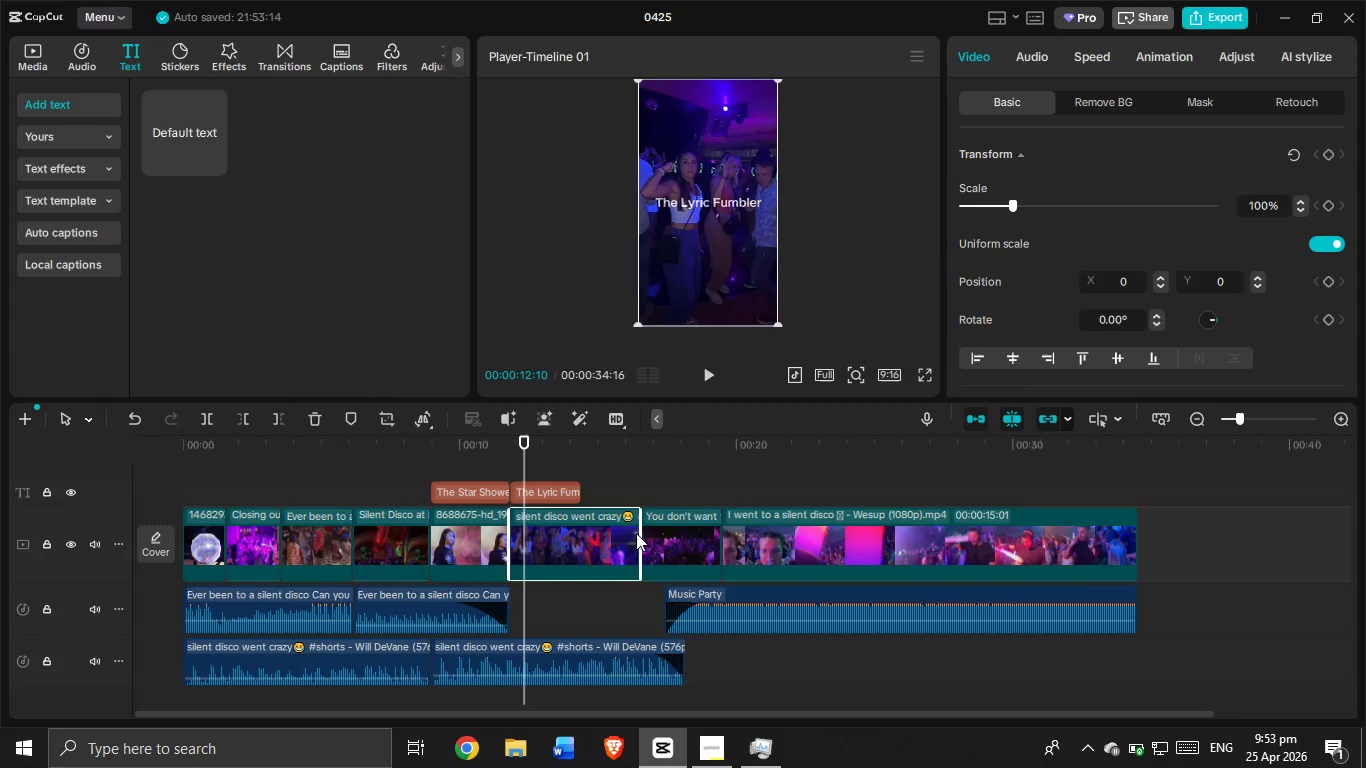 
left_click_drag(start_coordinate=[639, 536], to_coordinate=[580, 534])
 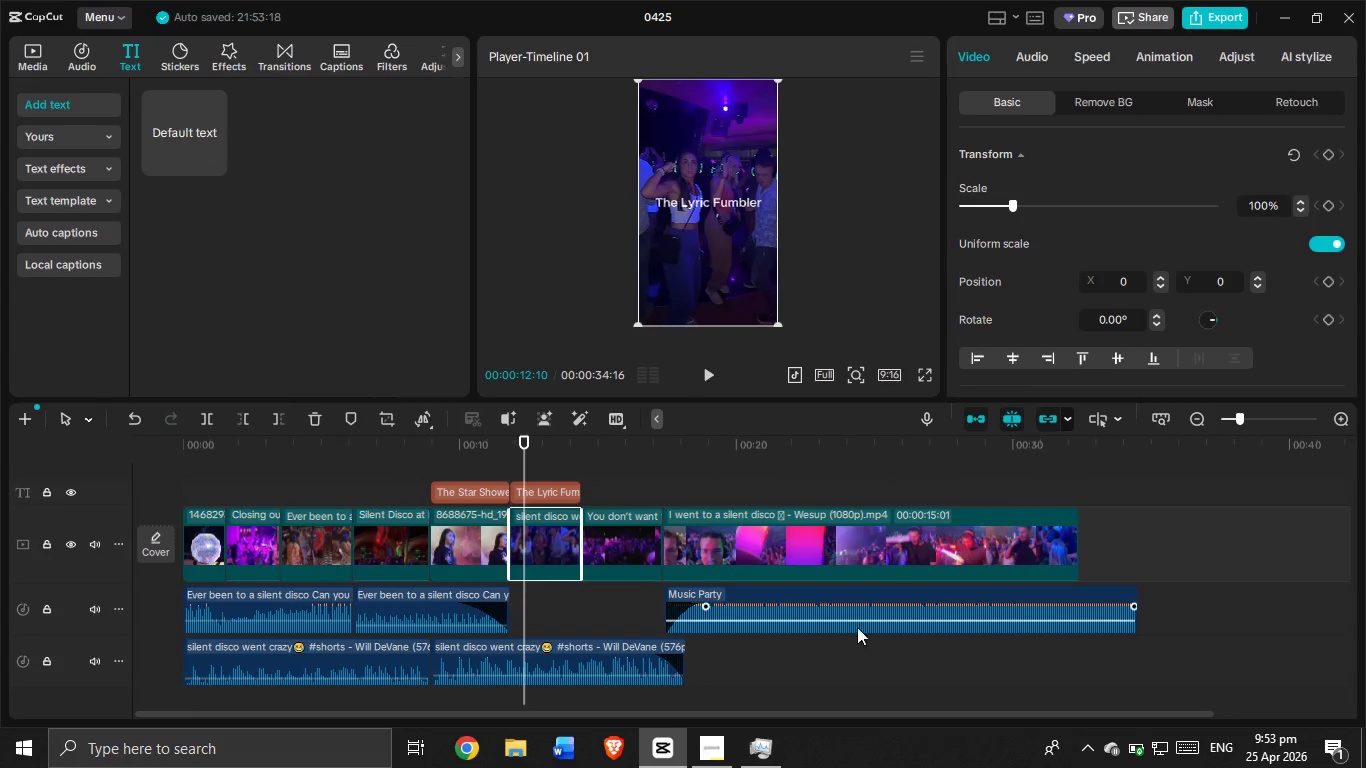 
left_click_drag(start_coordinate=[873, 604], to_coordinate=[816, 602])
 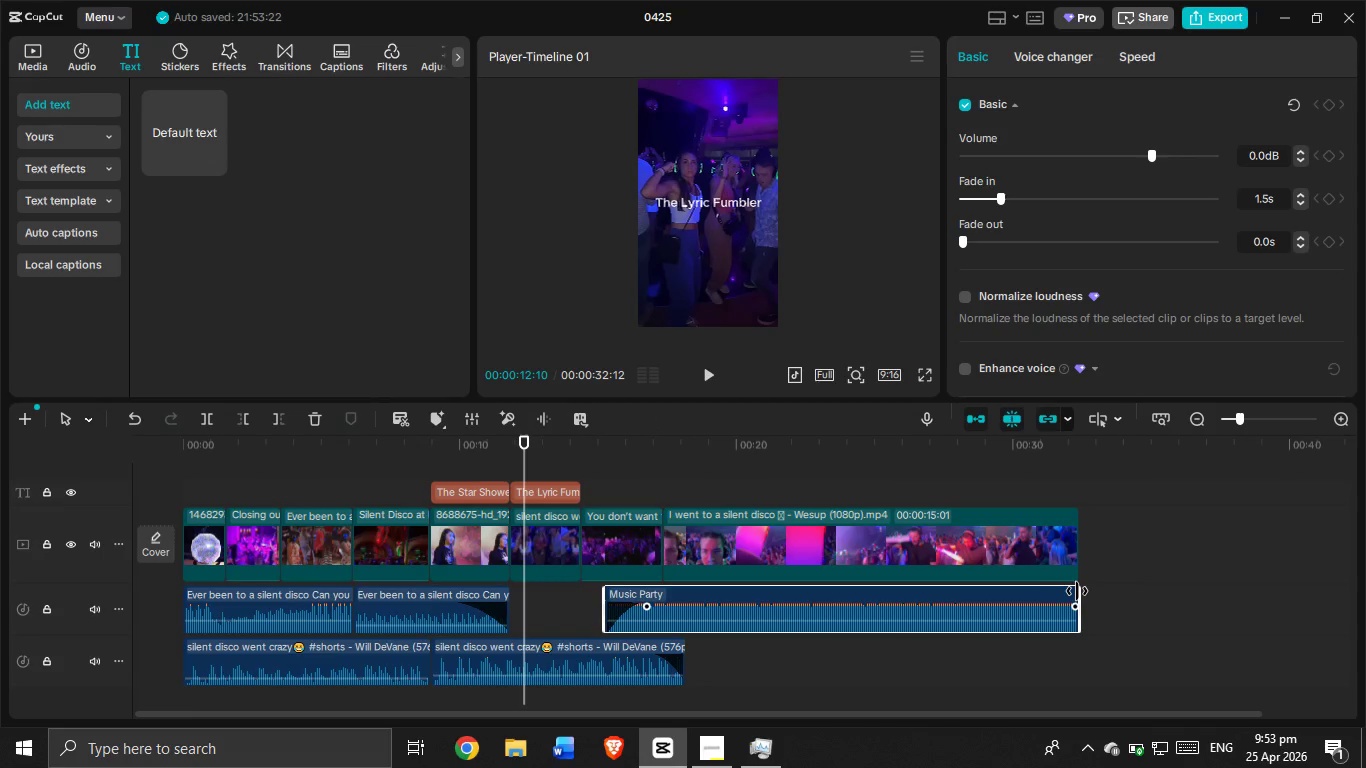 
left_click([1070, 593])
 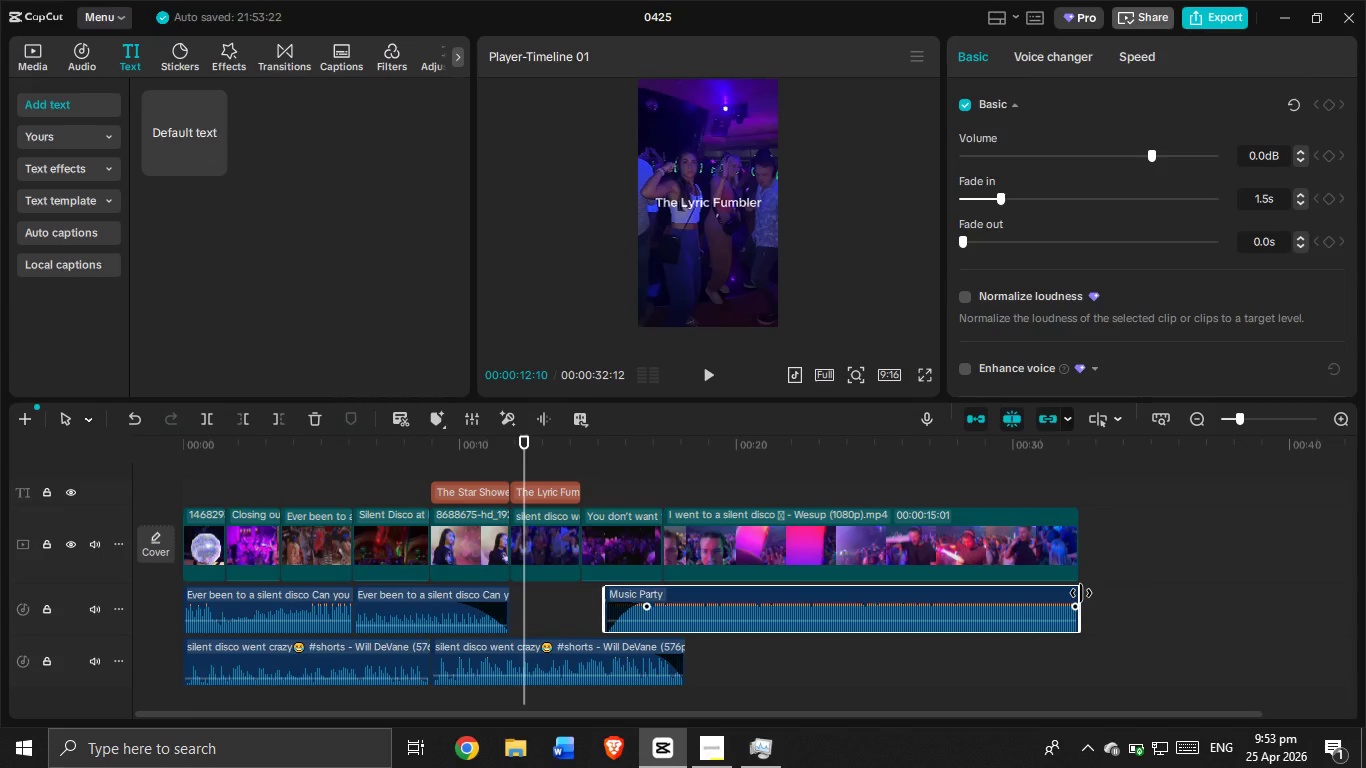 
left_click_drag(start_coordinate=[1081, 593], to_coordinate=[1048, 599])
 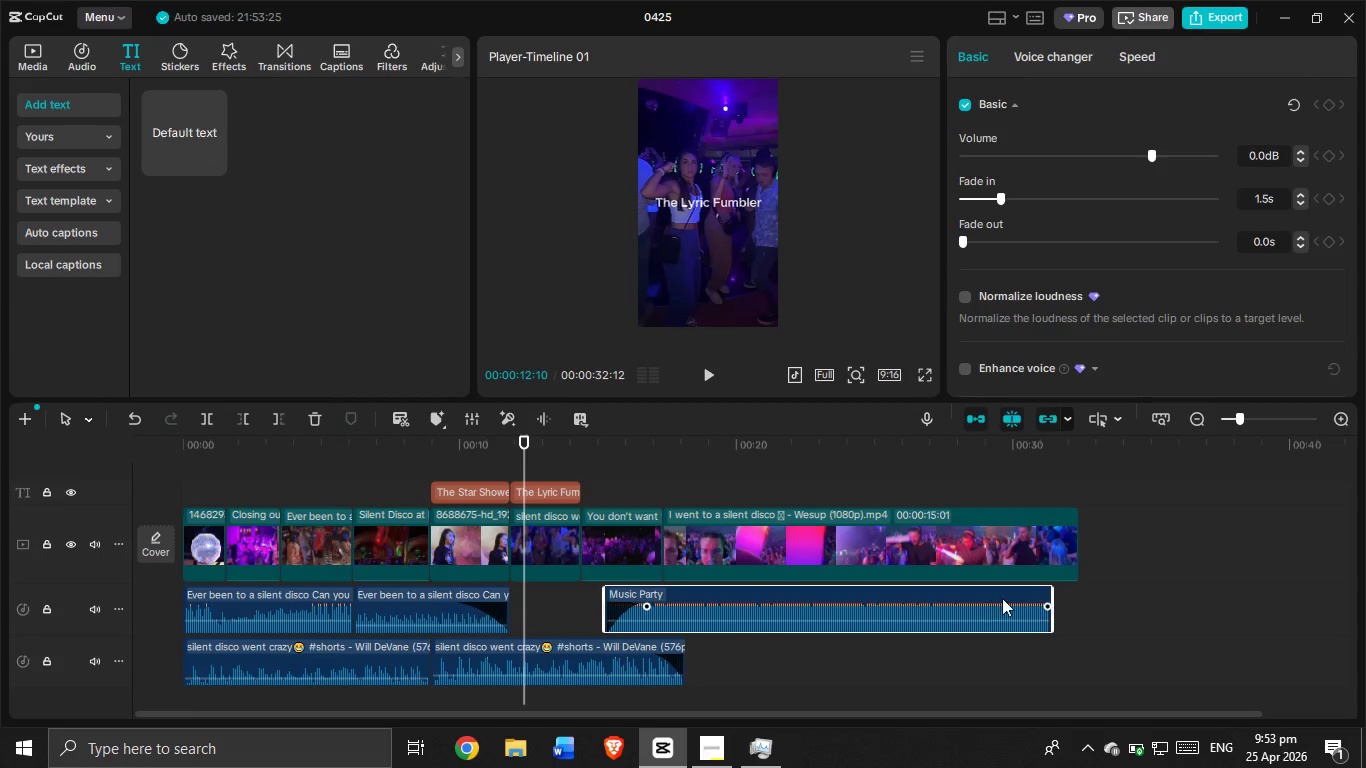 
left_click_drag(start_coordinate=[1008, 598], to_coordinate=[1033, 598])
 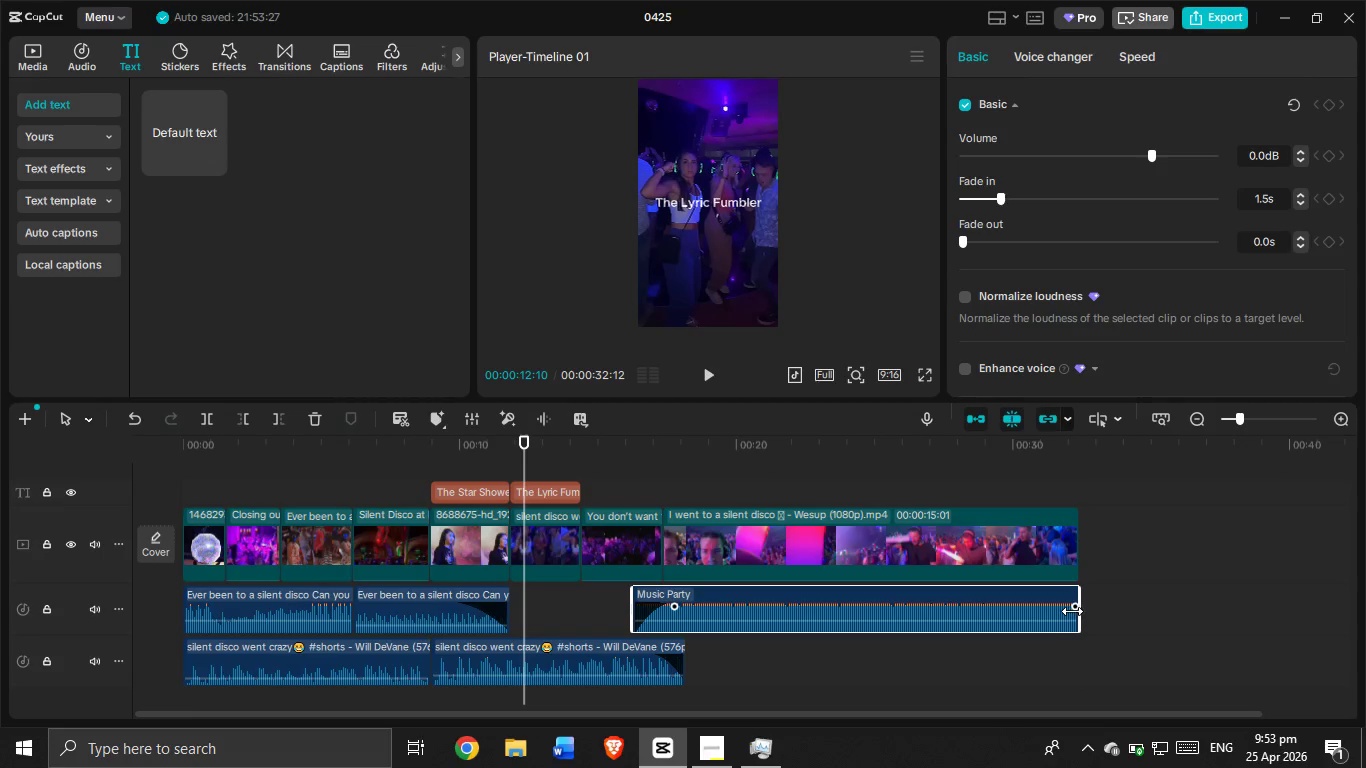 
left_click_drag(start_coordinate=[1072, 611], to_coordinate=[1044, 604])